 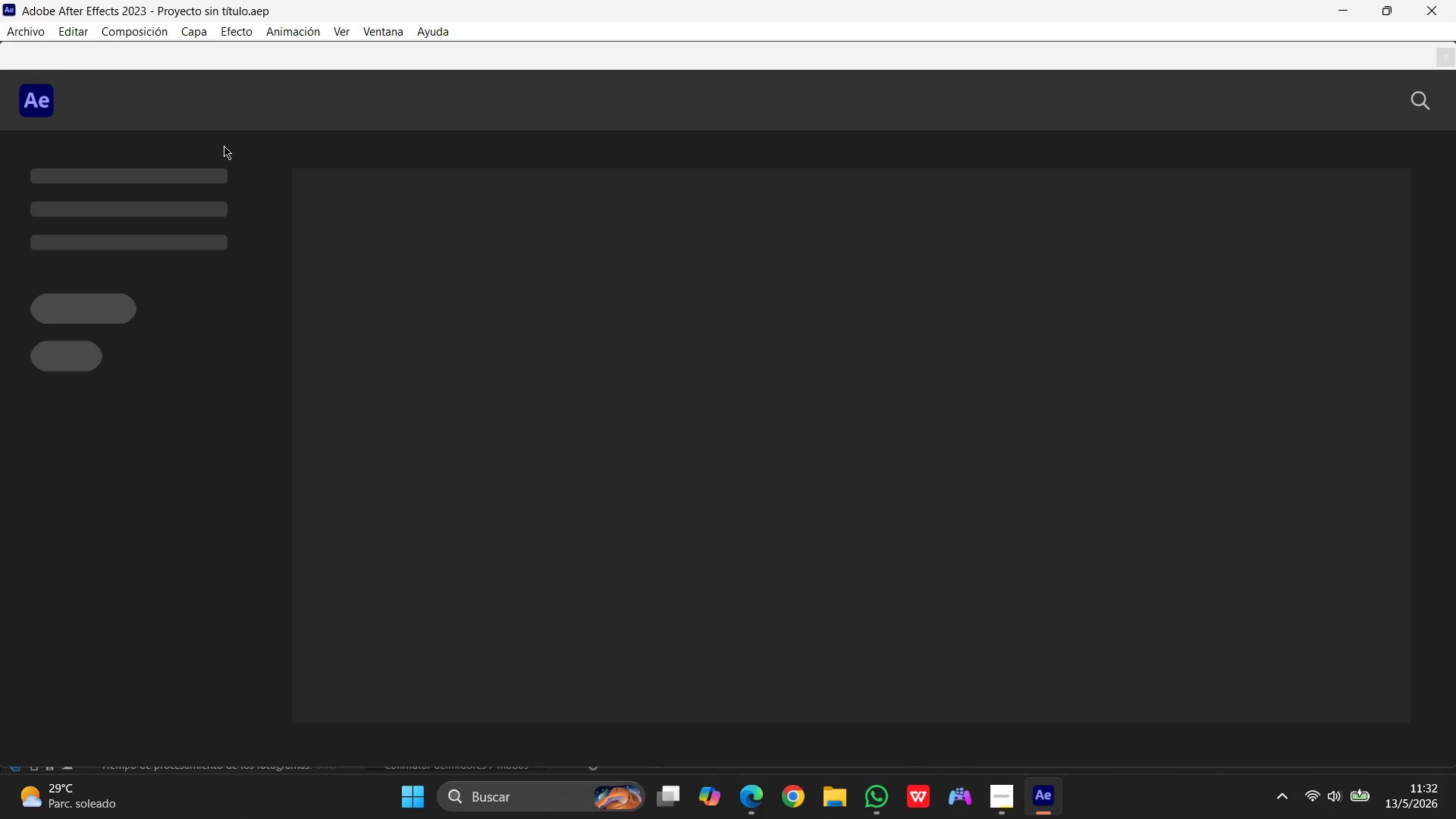 
left_click([157, 27])
 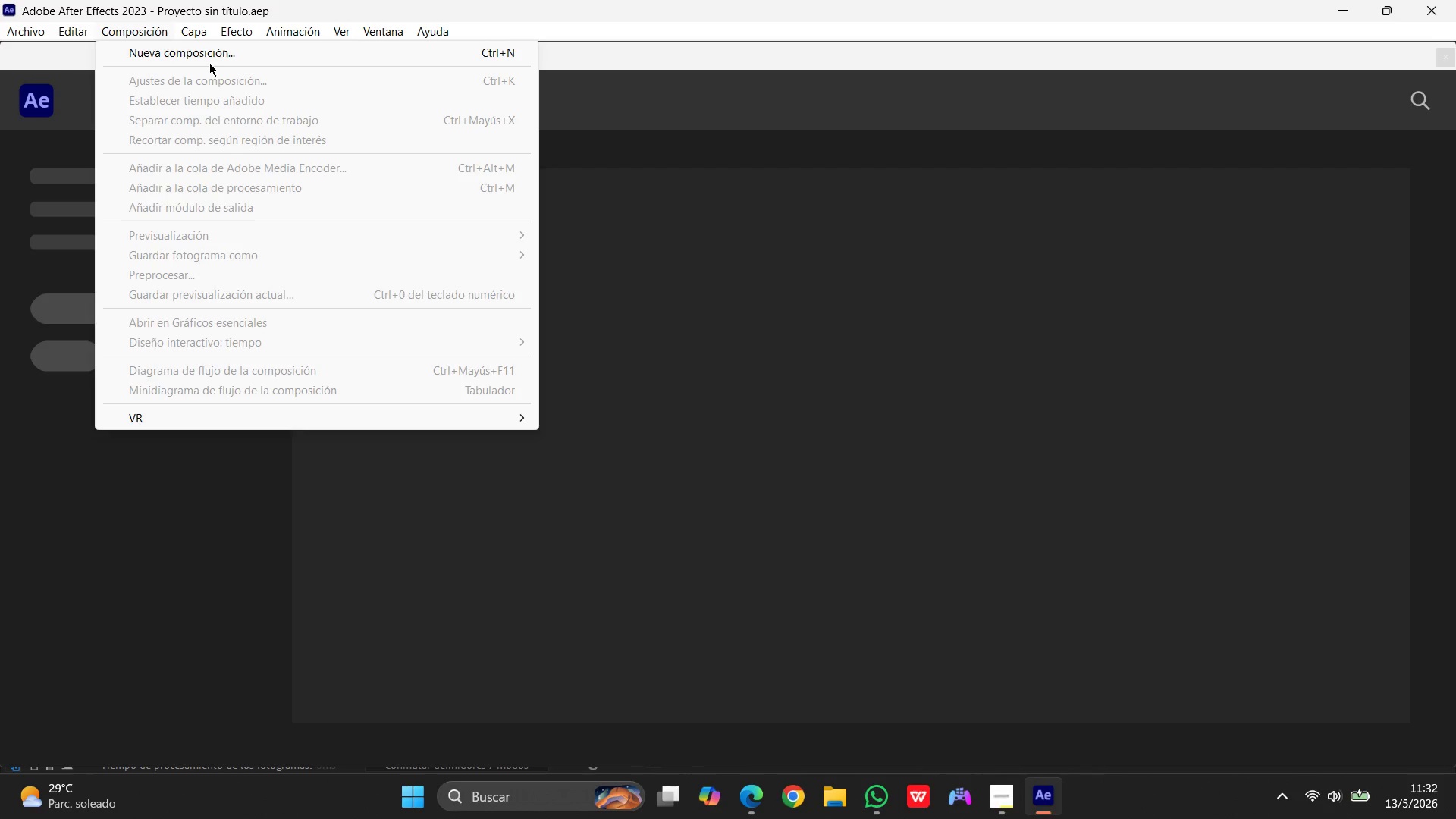 
left_click([202, 52])
 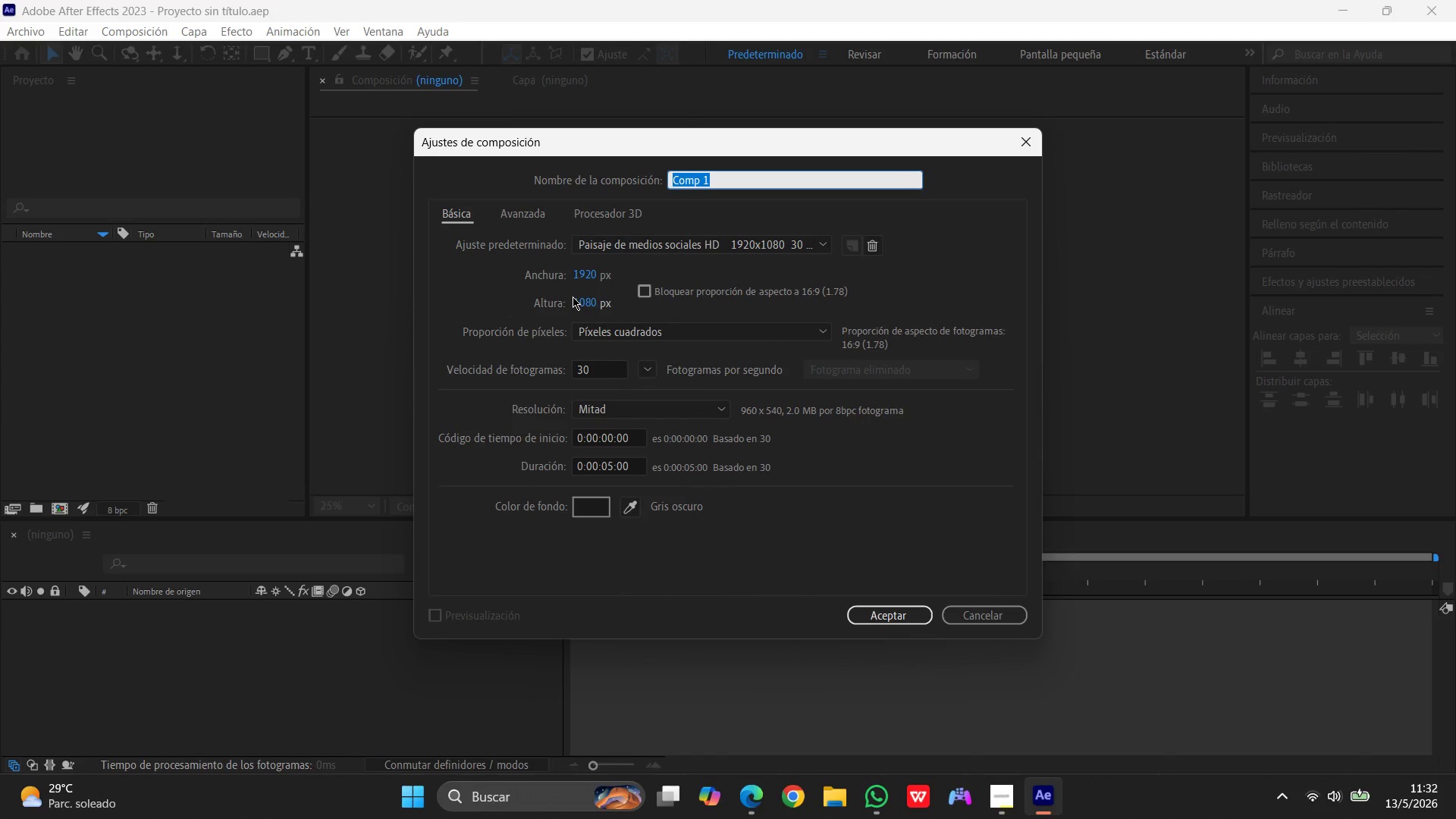 
left_click([582, 271])
 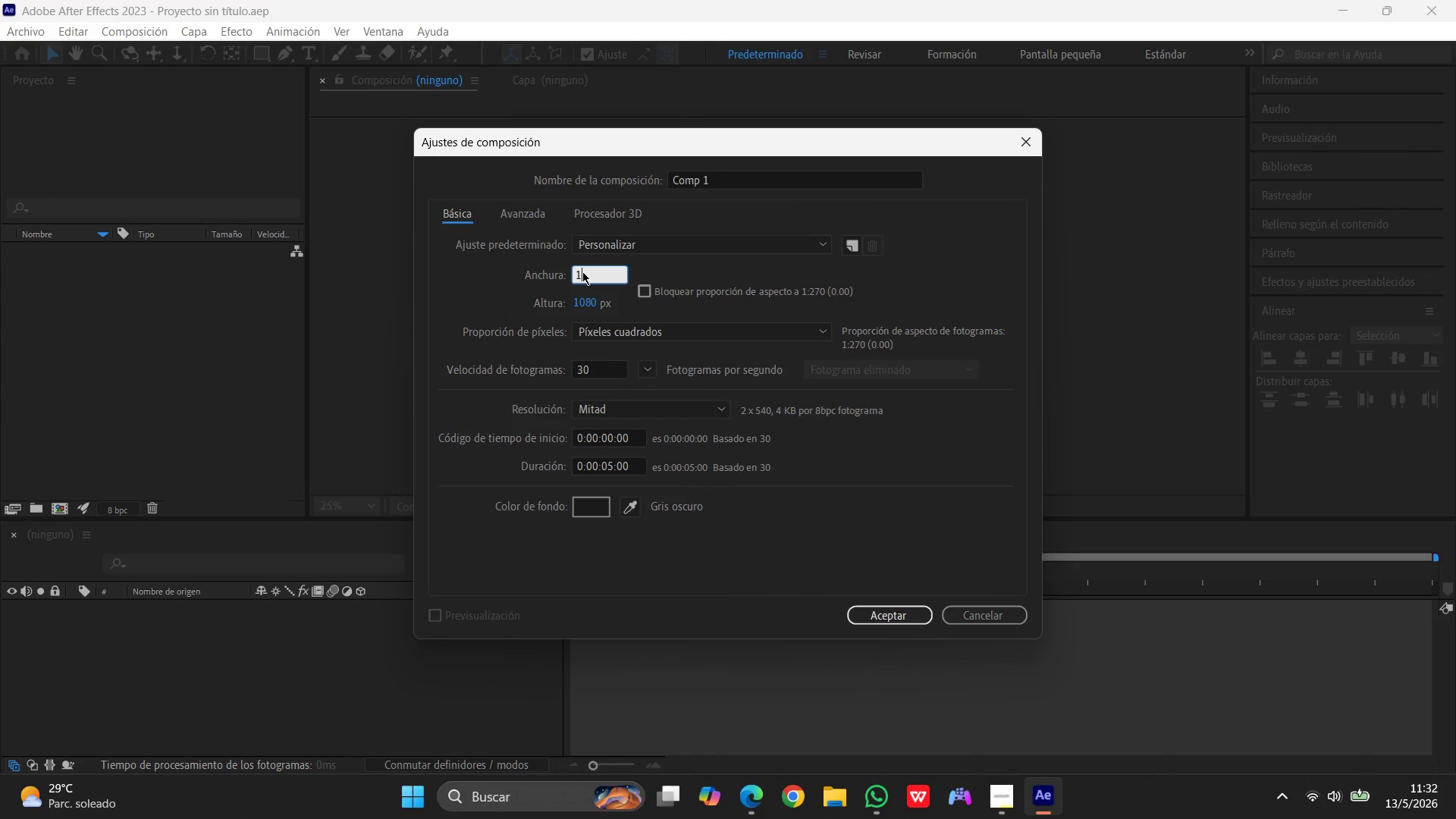 
key(Numpad1)
 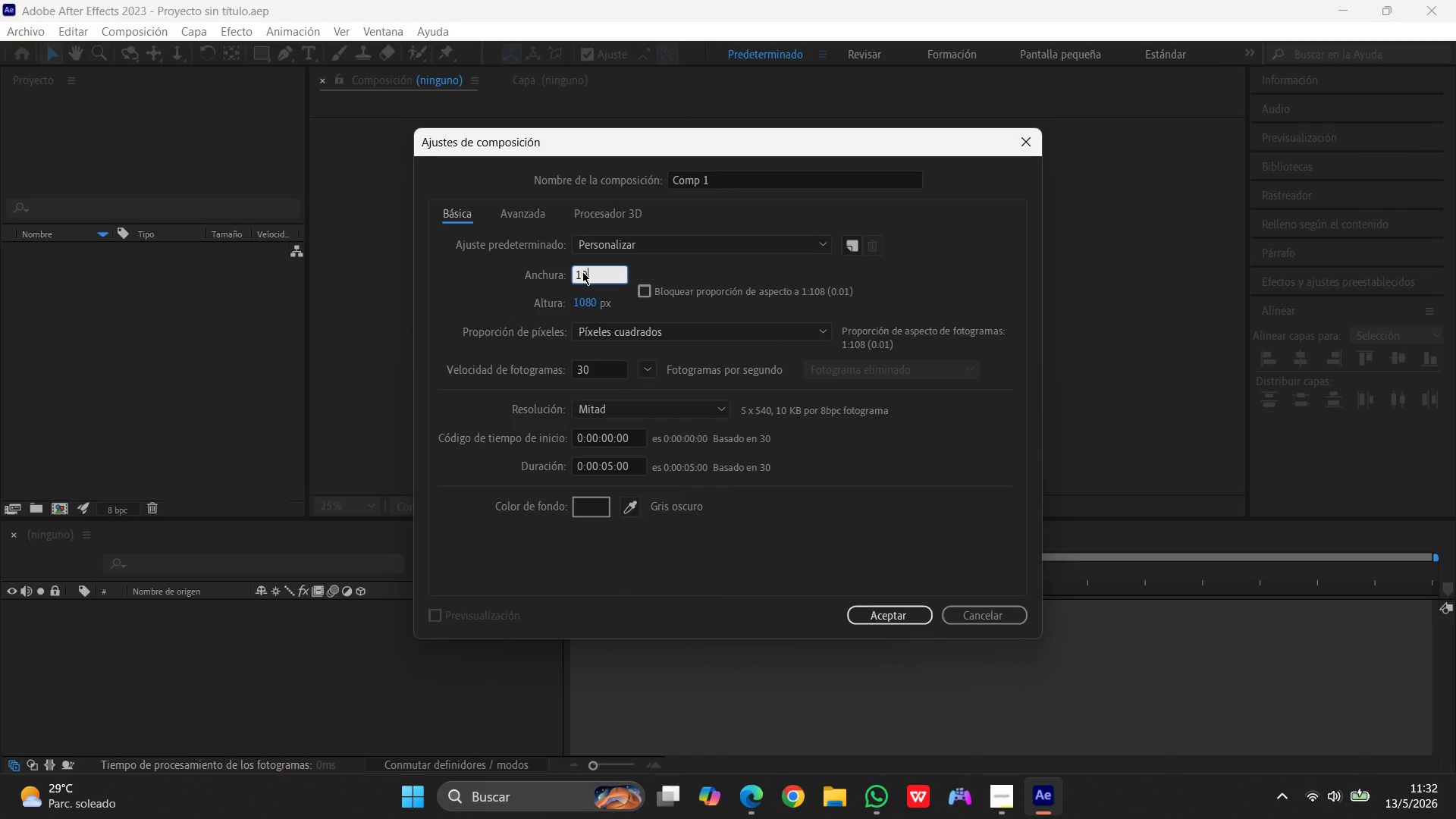 
key(Numpad0)
 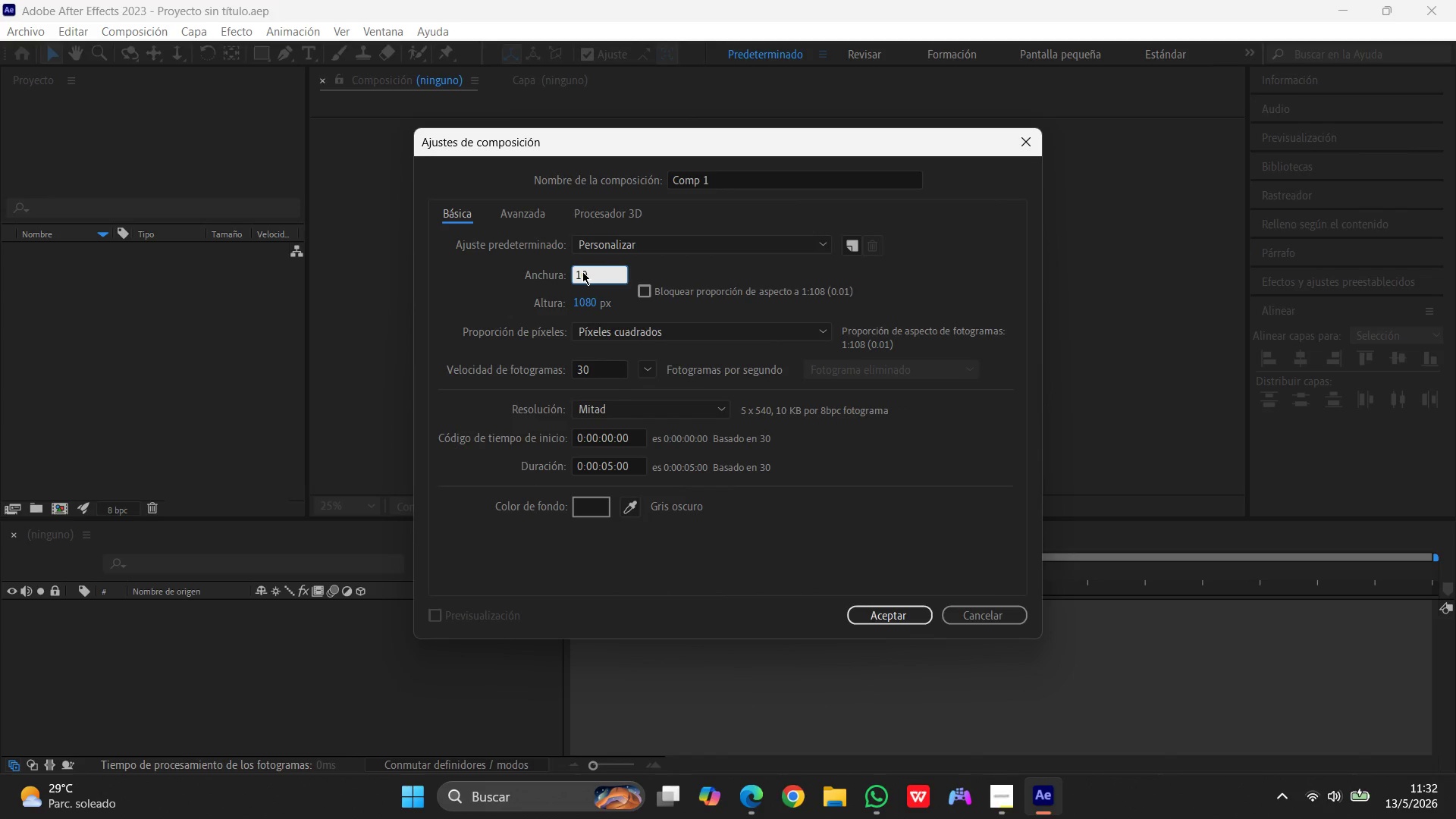 
key(Numpad8)
 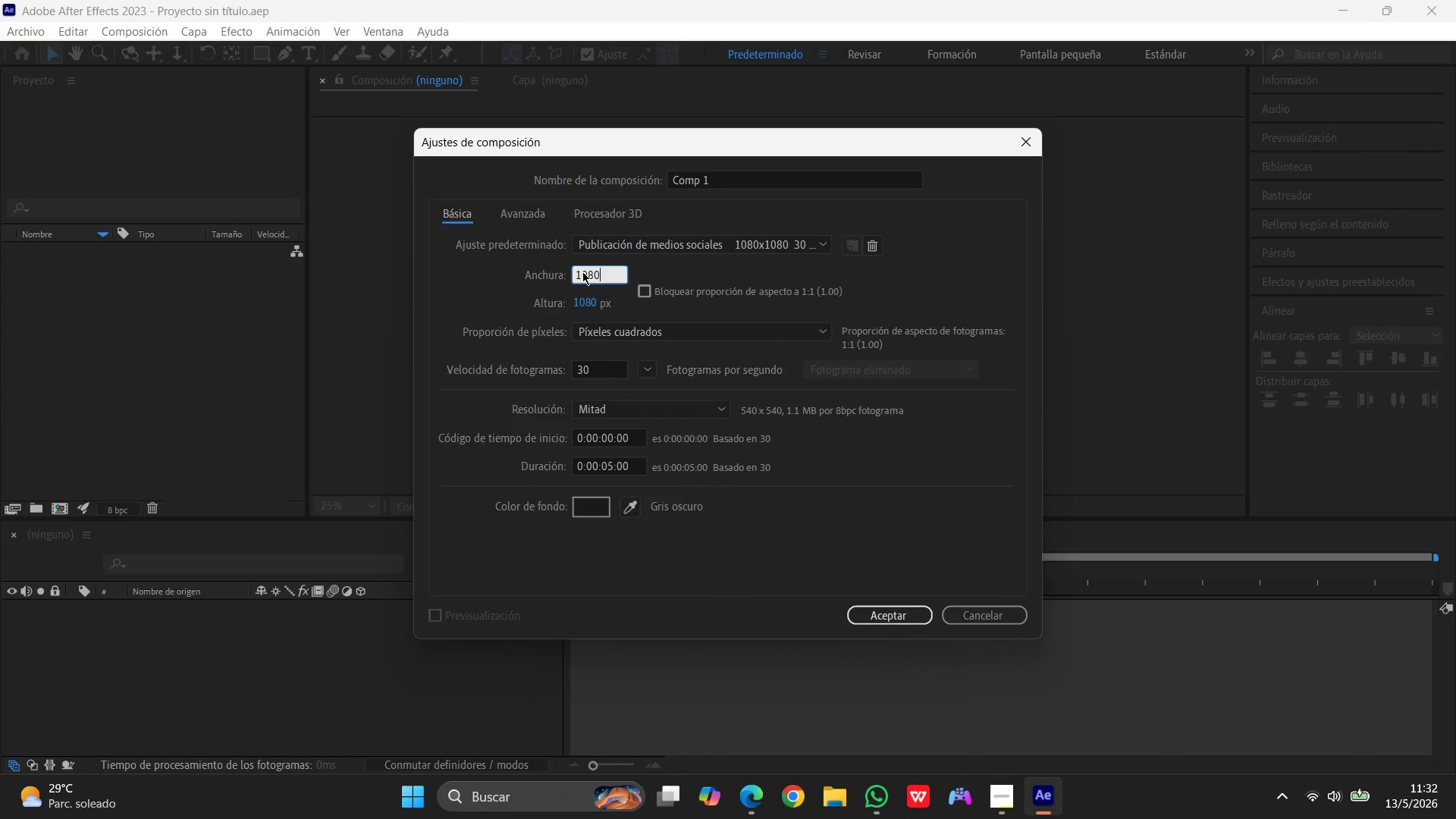 
key(Numpad0)
 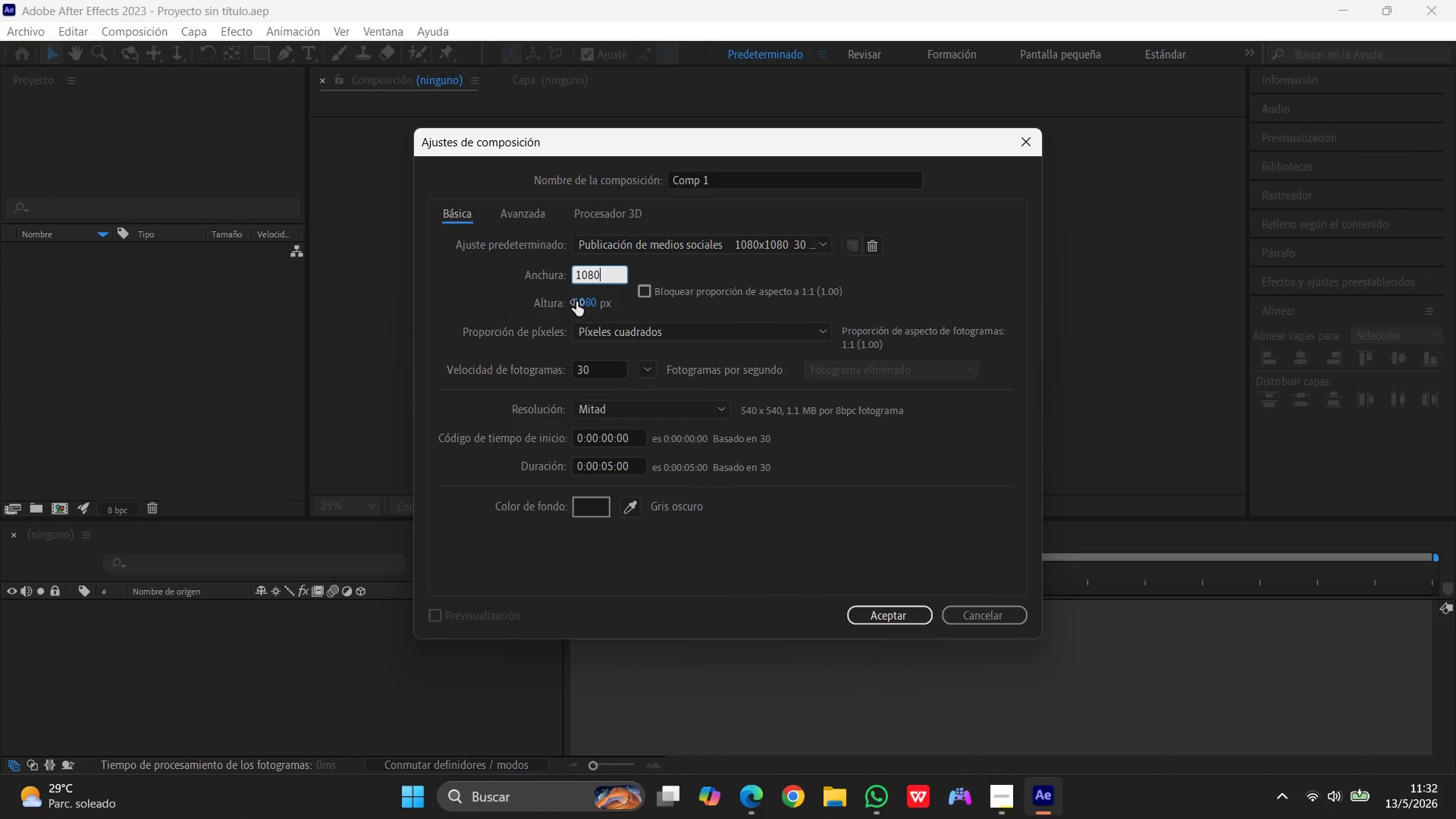 
left_click([577, 302])
 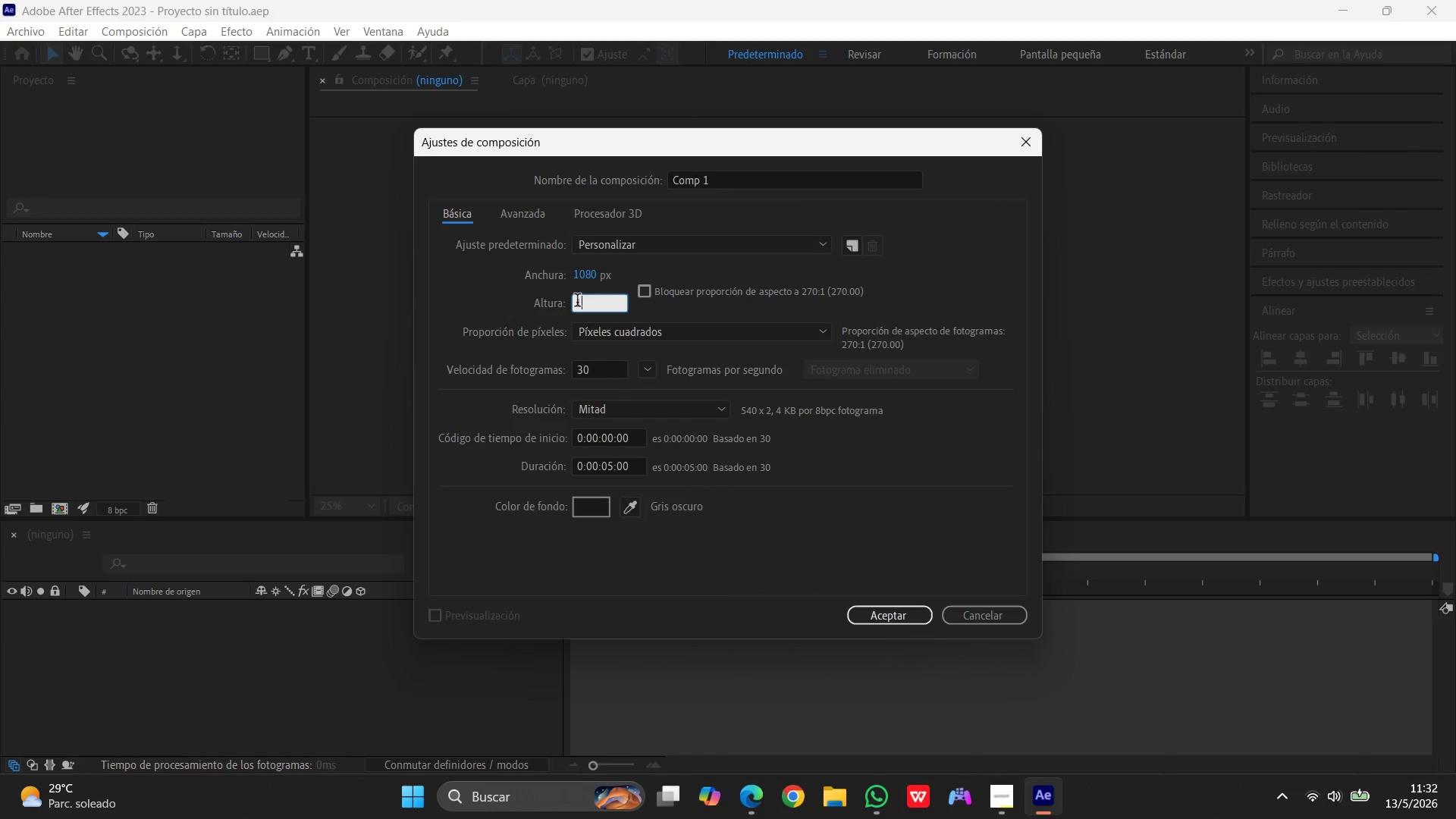 
key(Numpad1)
 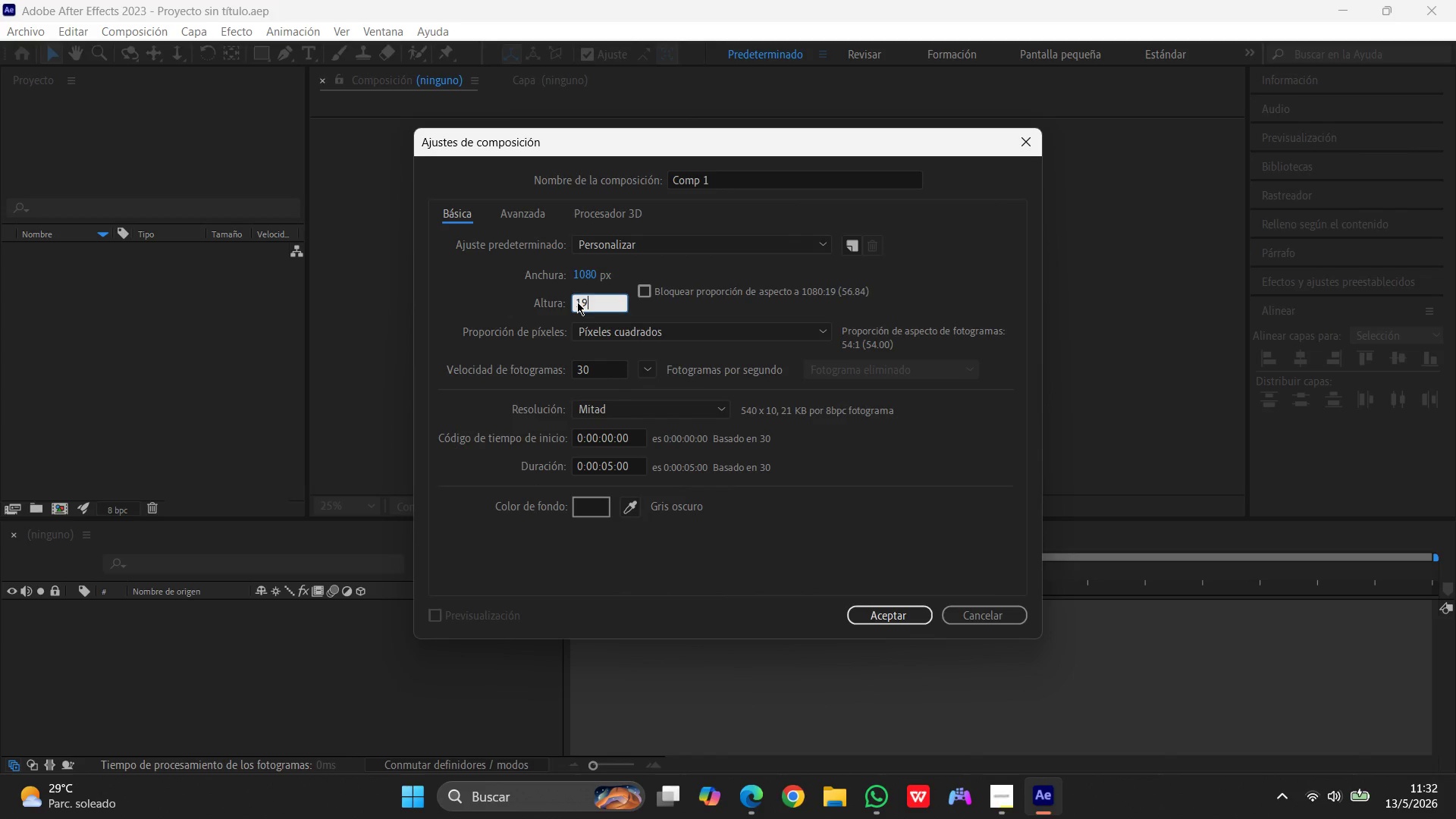 
key(Numpad9)
 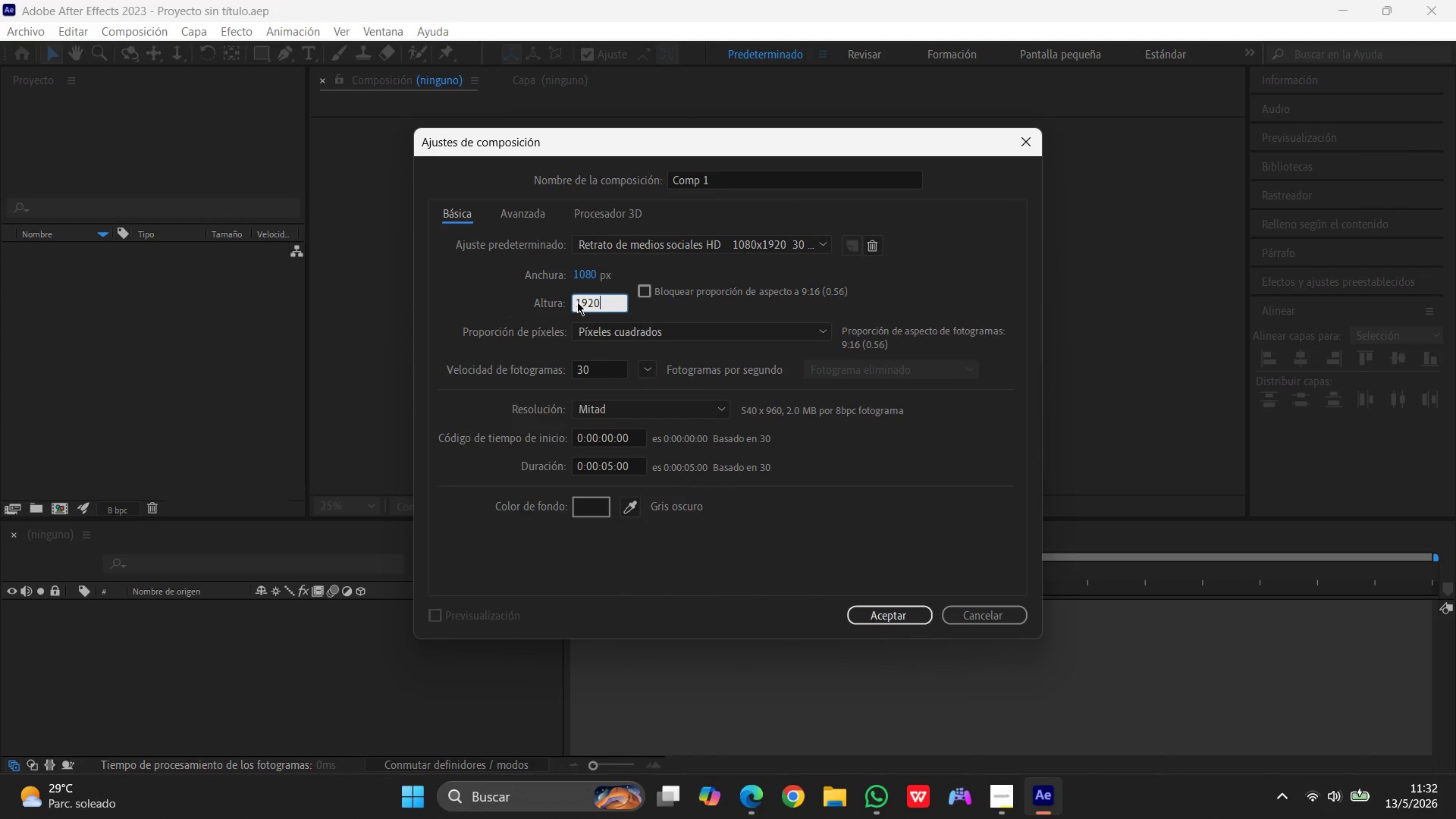 
key(Numpad2)
 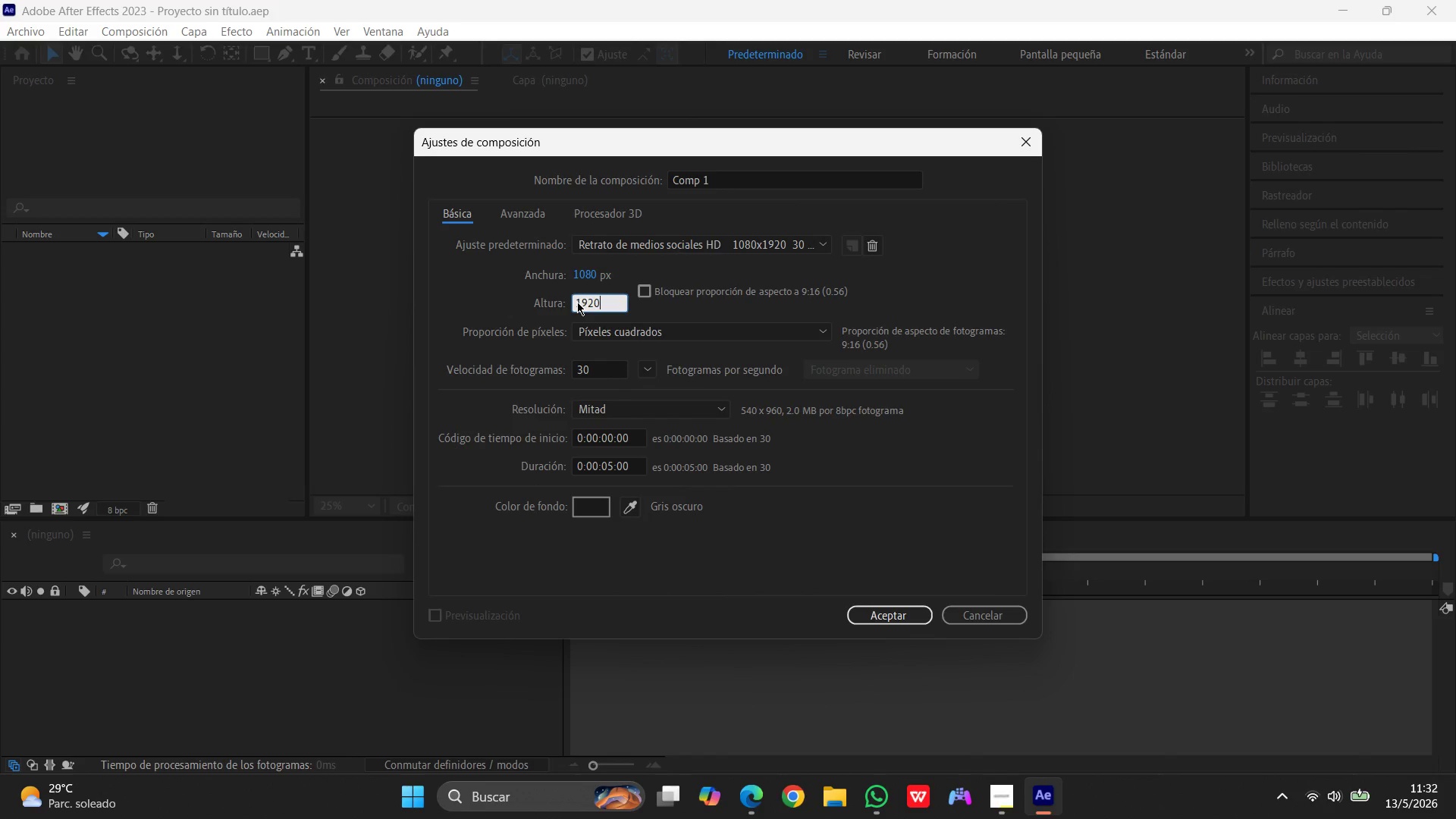 
key(Numpad0)
 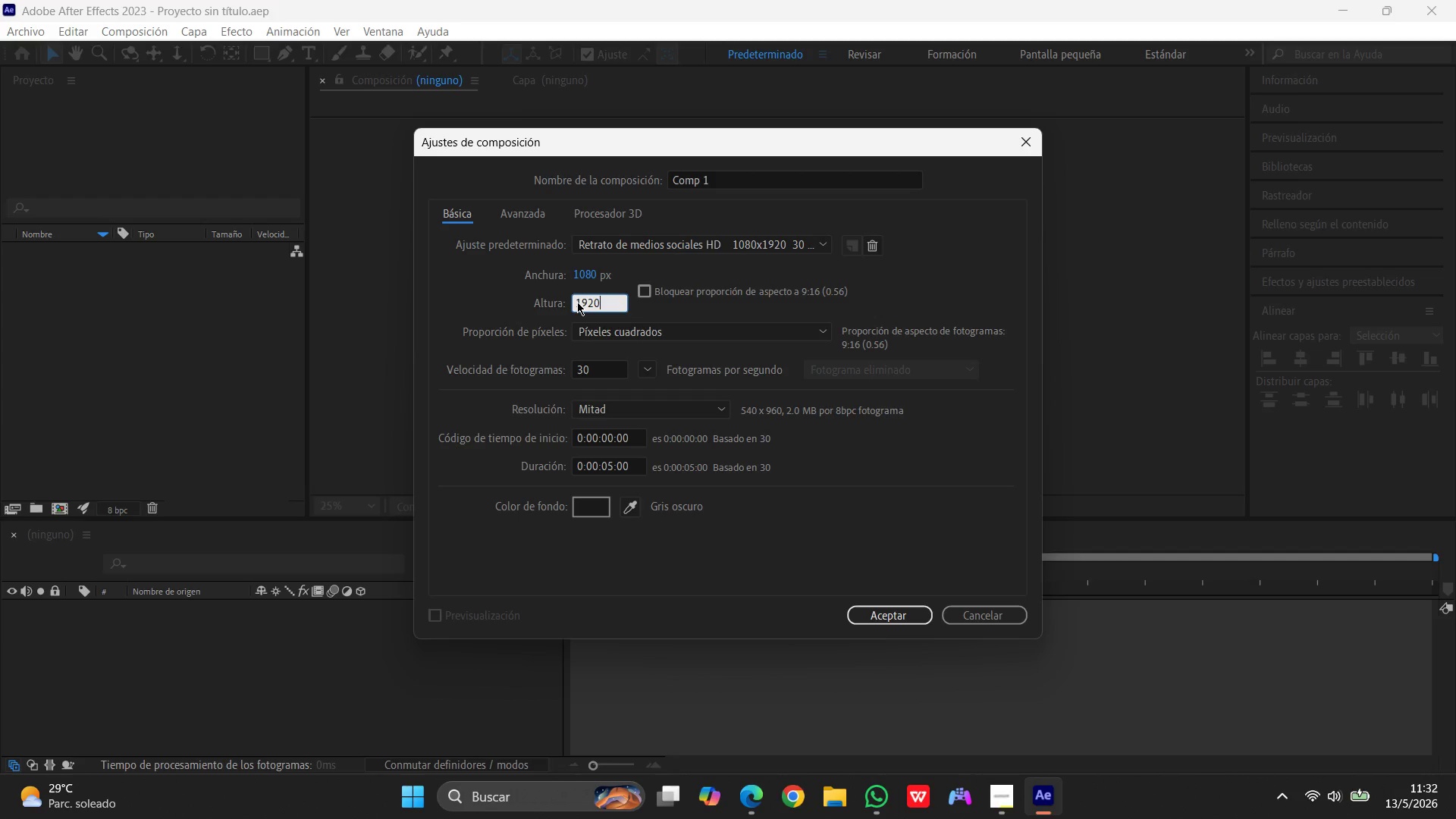 
key(Backspace)
 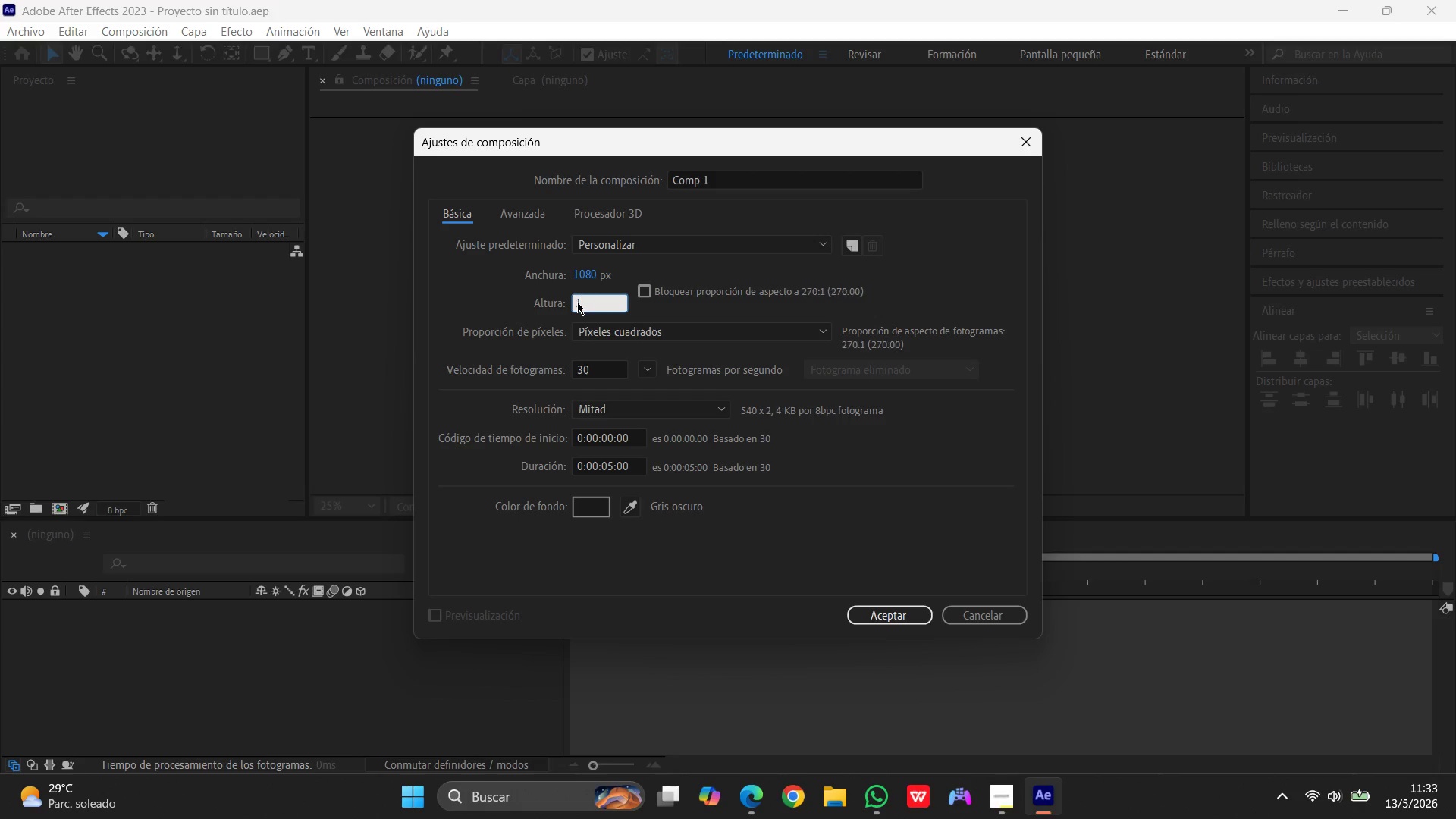 
key(Backspace)
 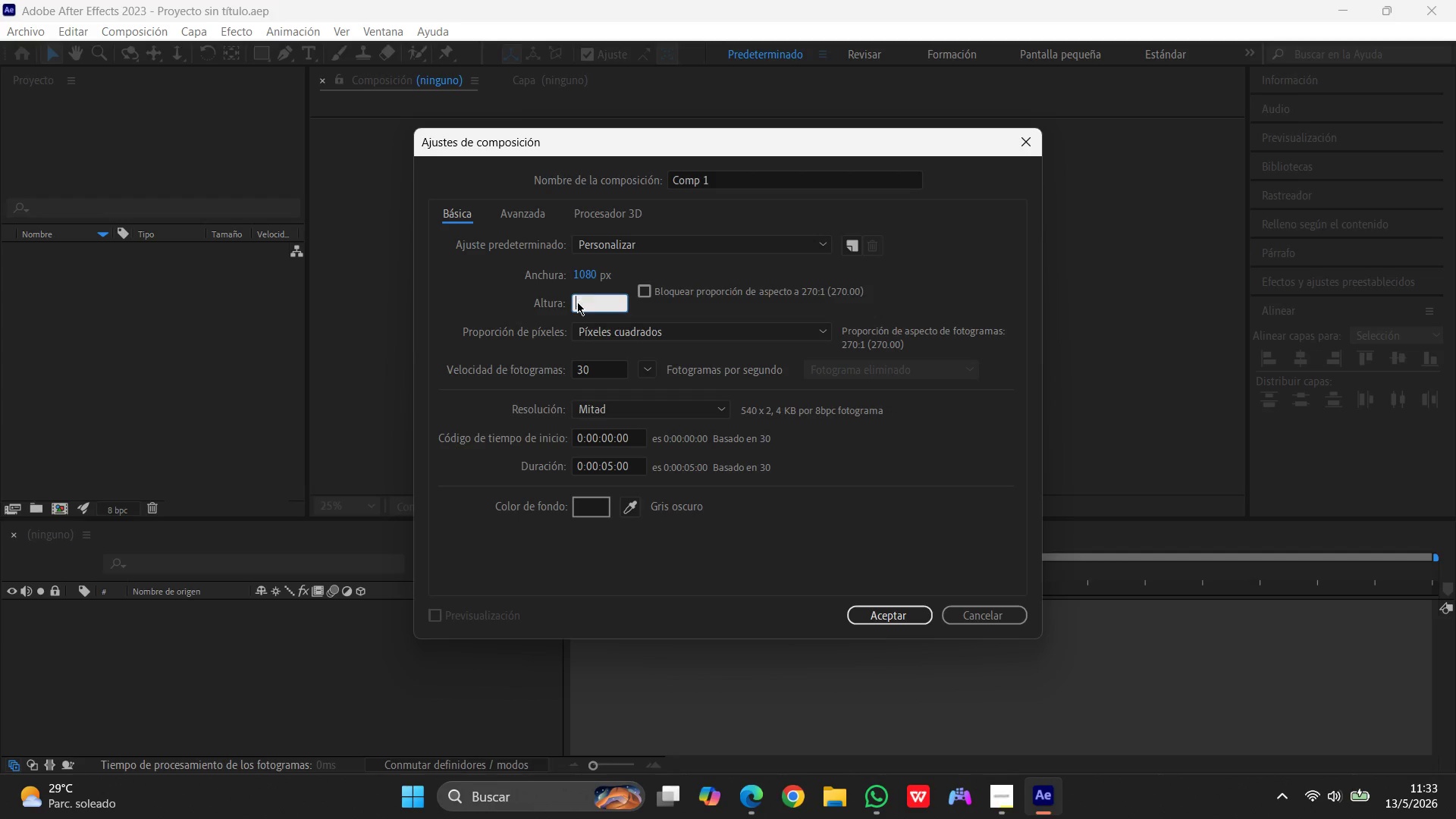 
key(Backspace)
 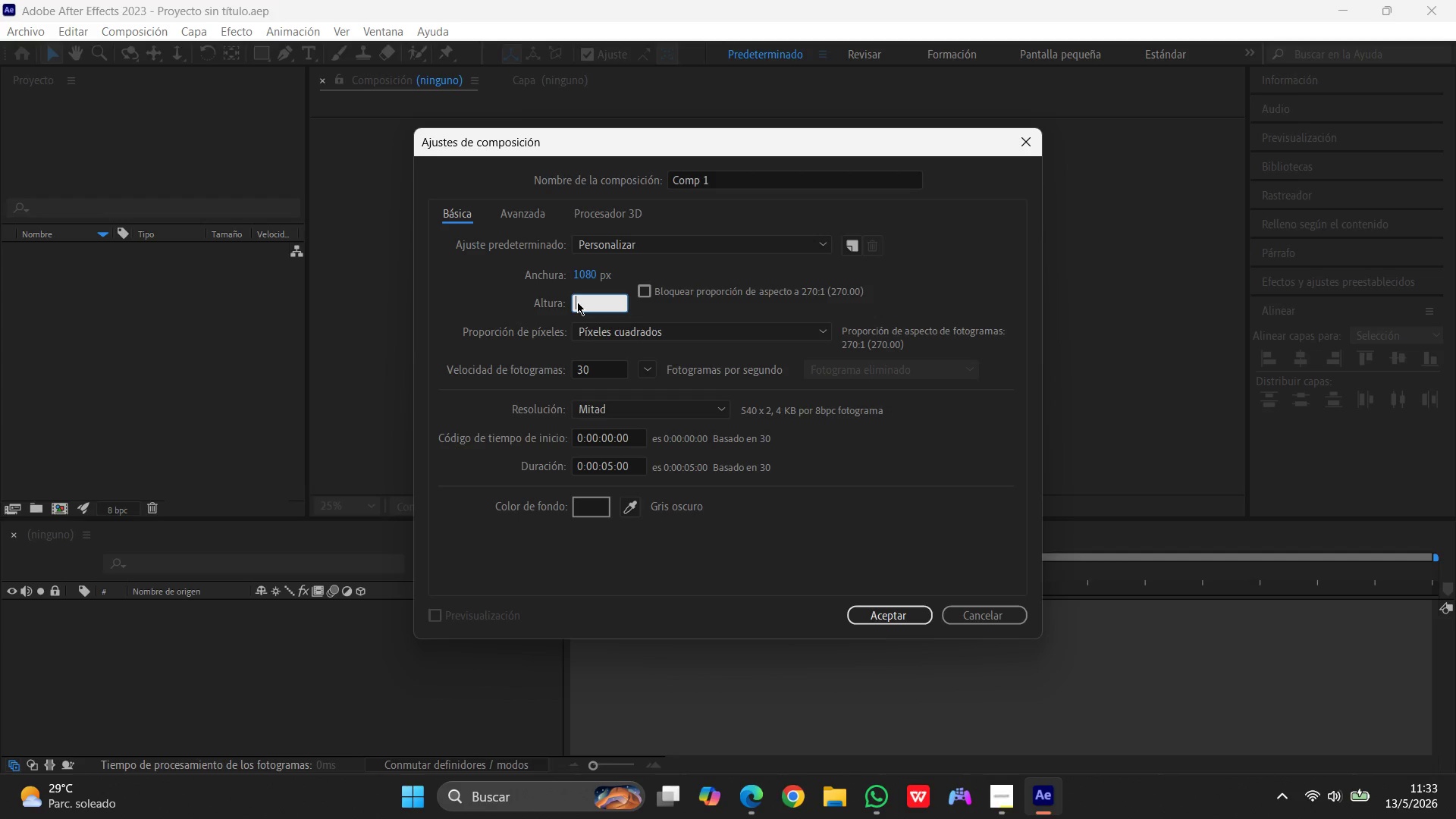 
key(Backspace)
 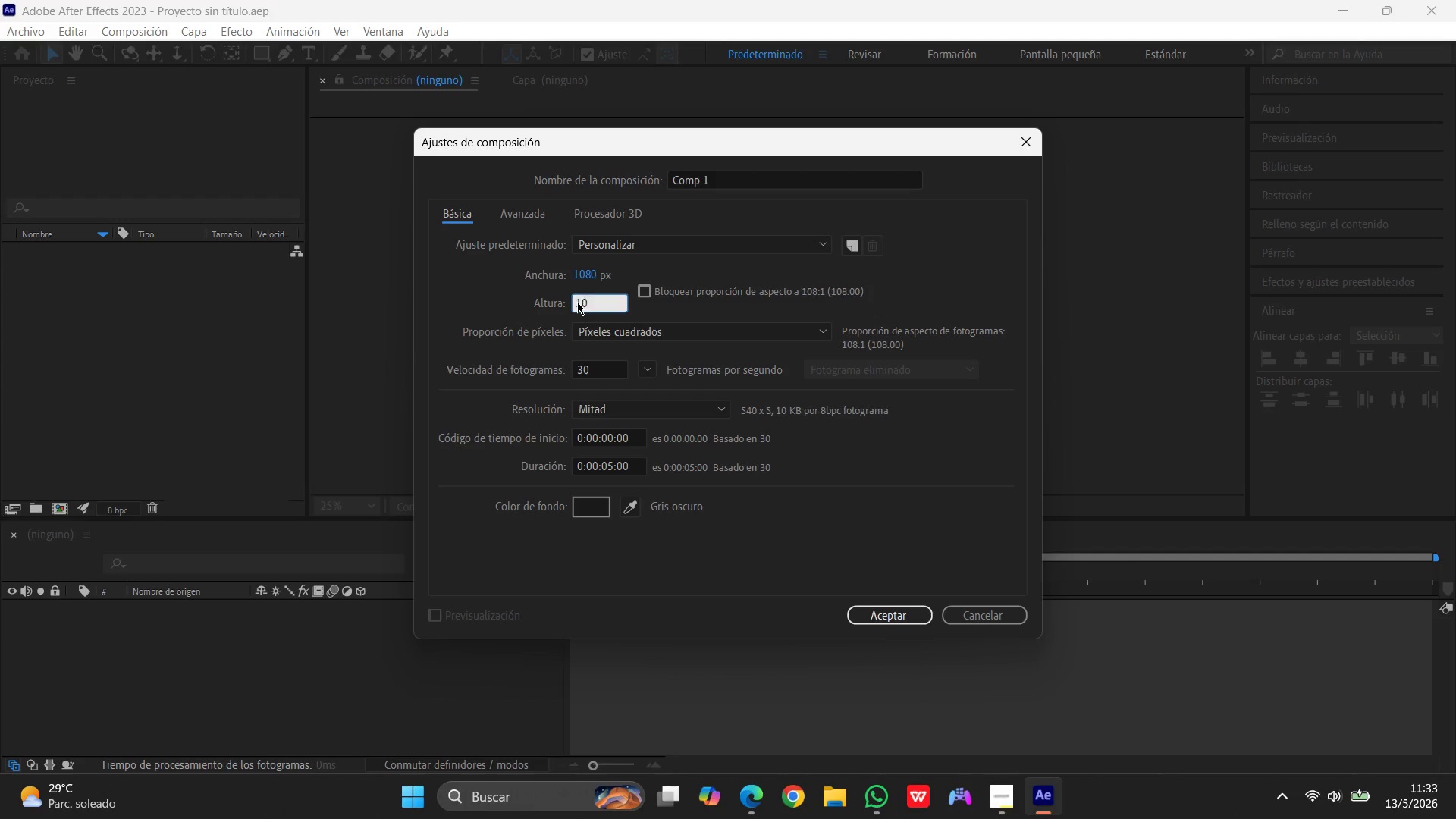 
key(Numpad1)
 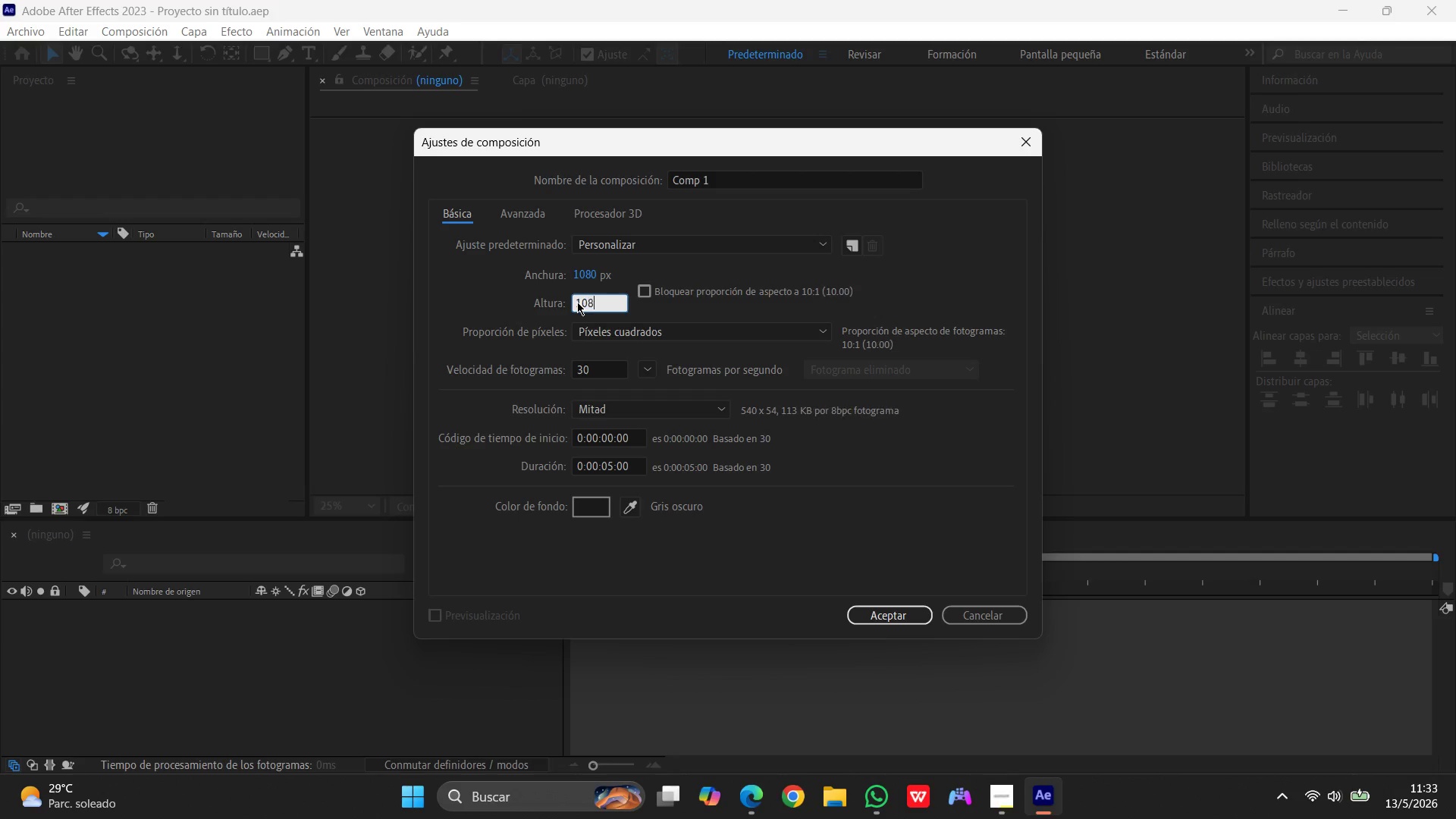 
key(Numpad0)
 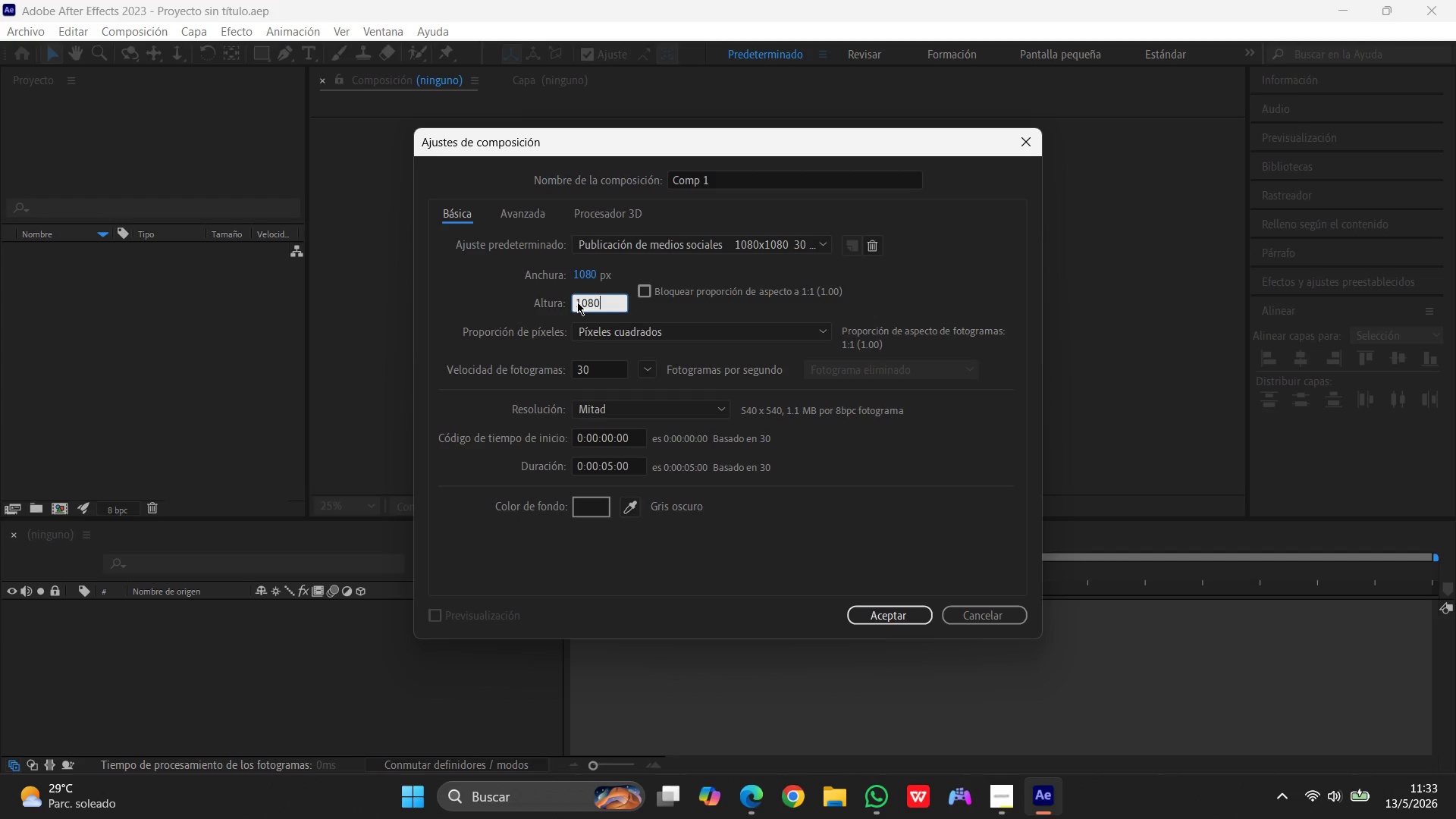 
key(Numpad8)
 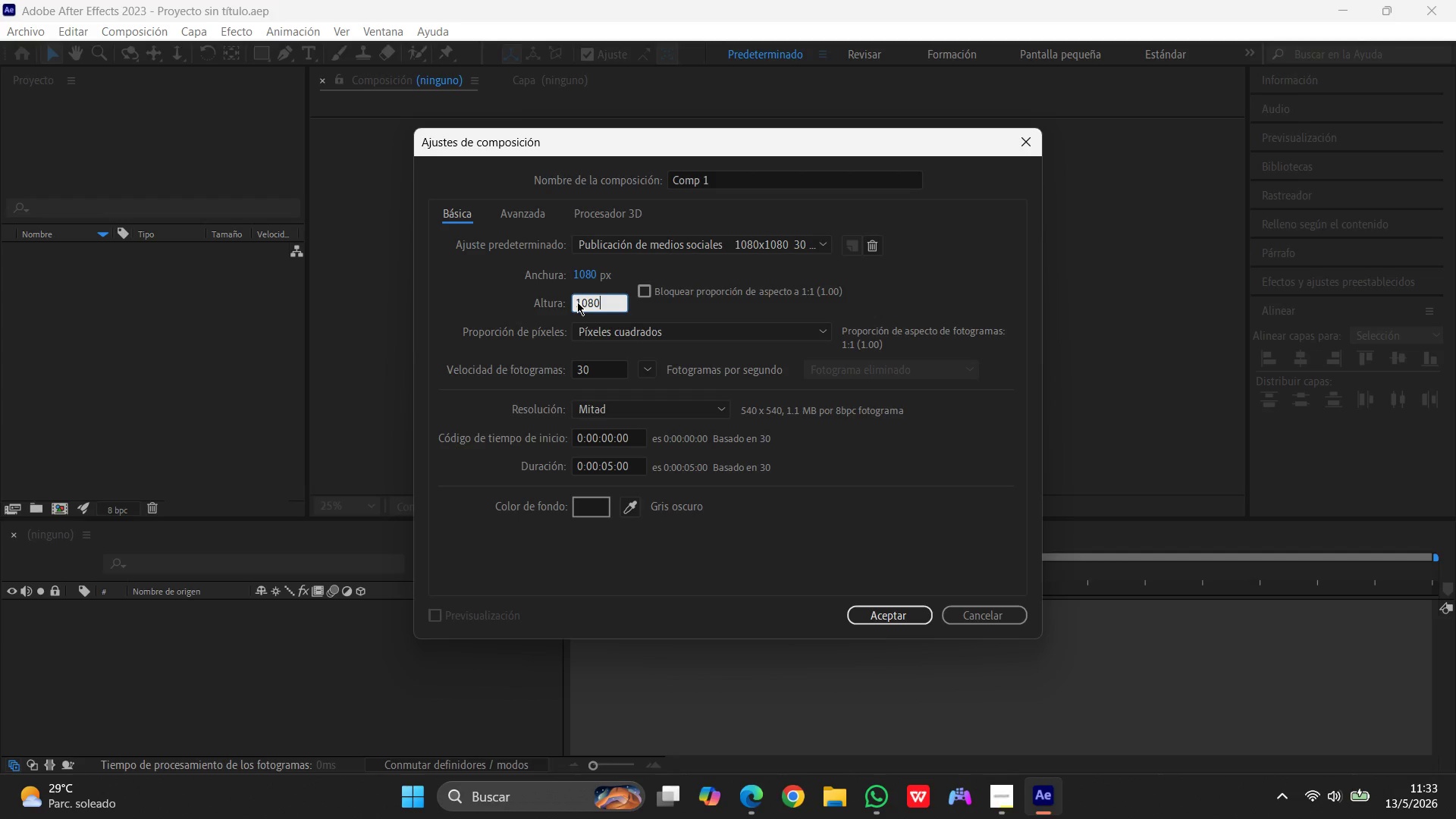 
key(Numpad0)
 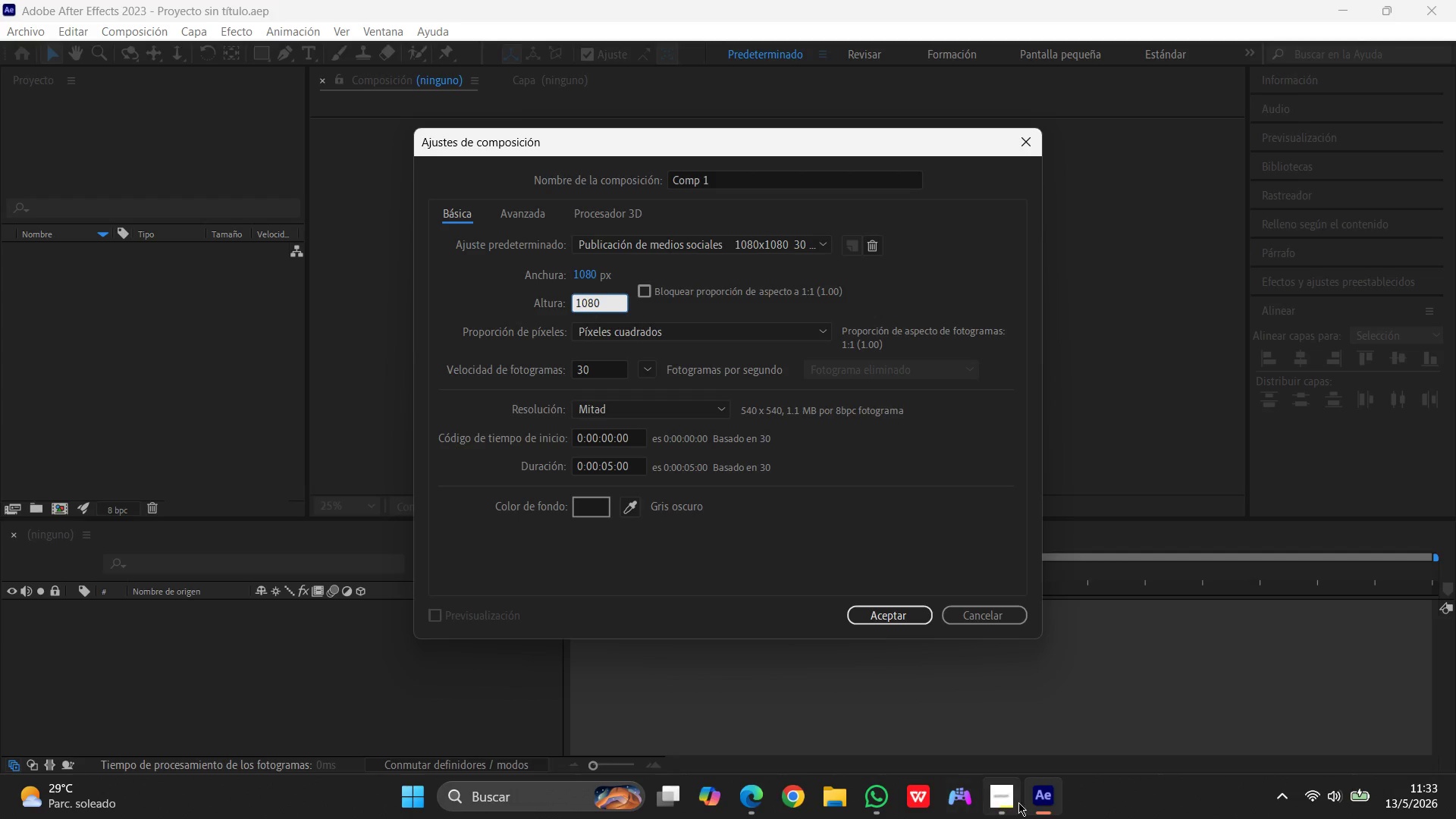 
left_click([1006, 800])